 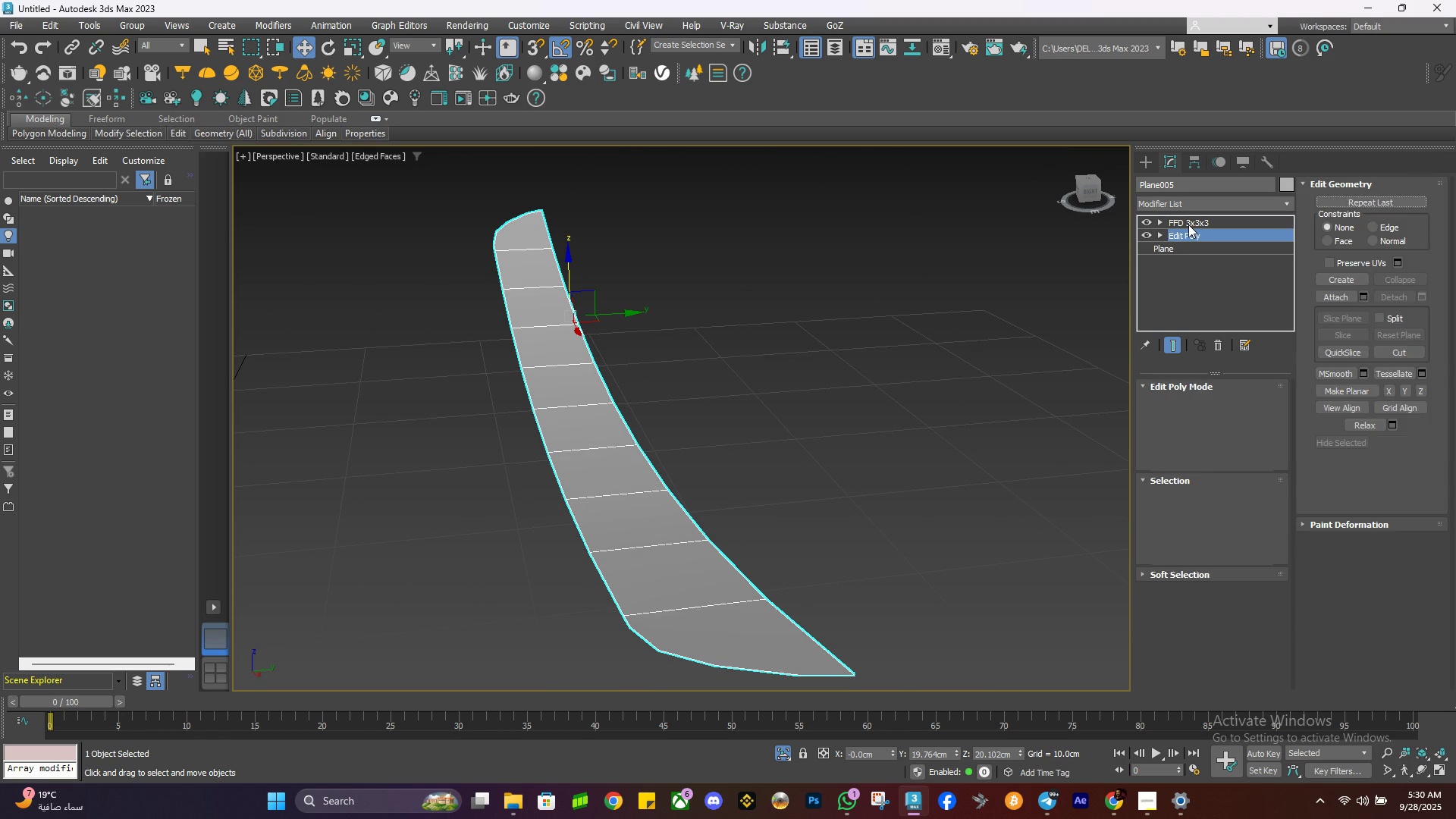 
left_click([1188, 224])
 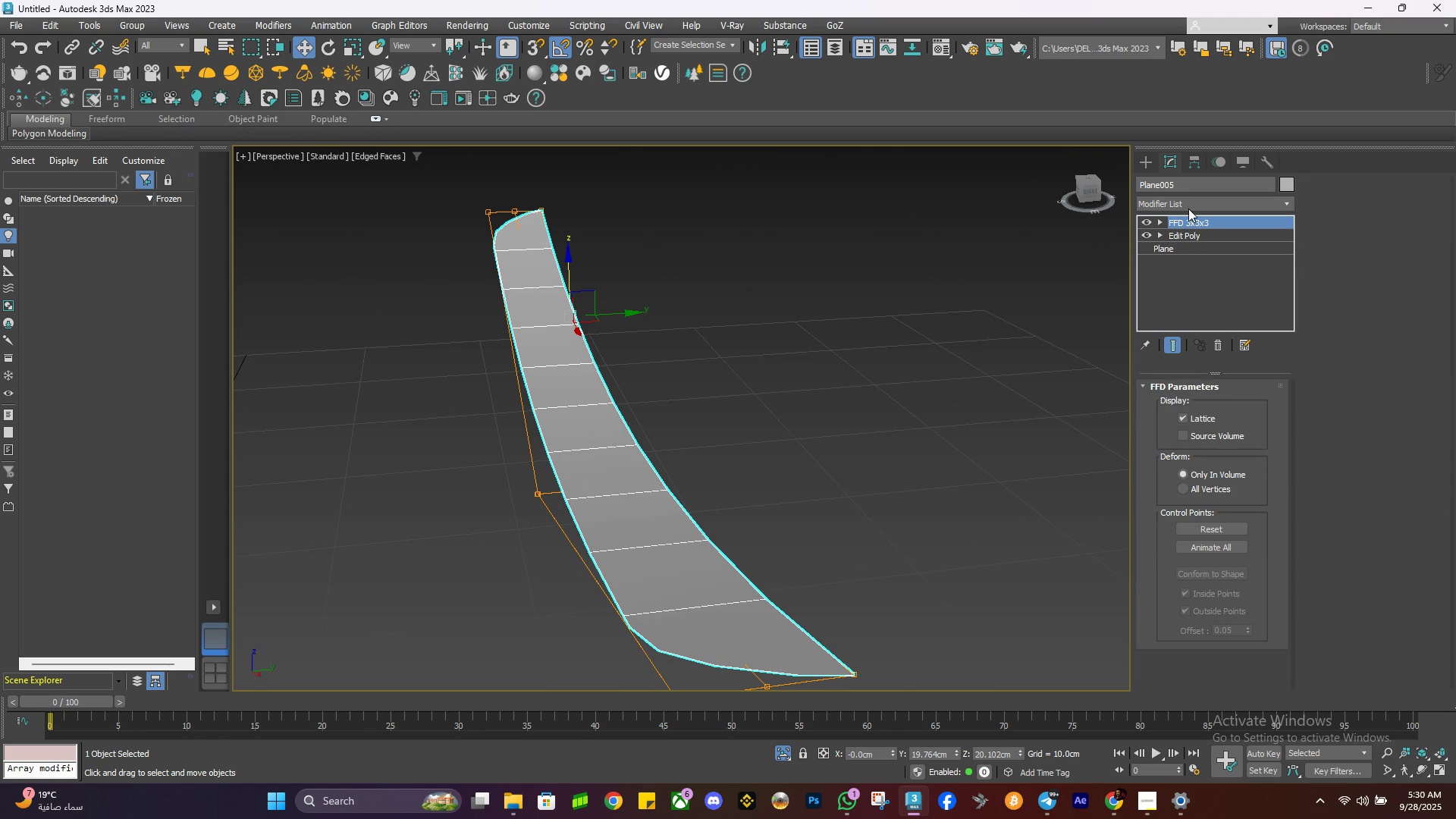 
left_click([1188, 209])
 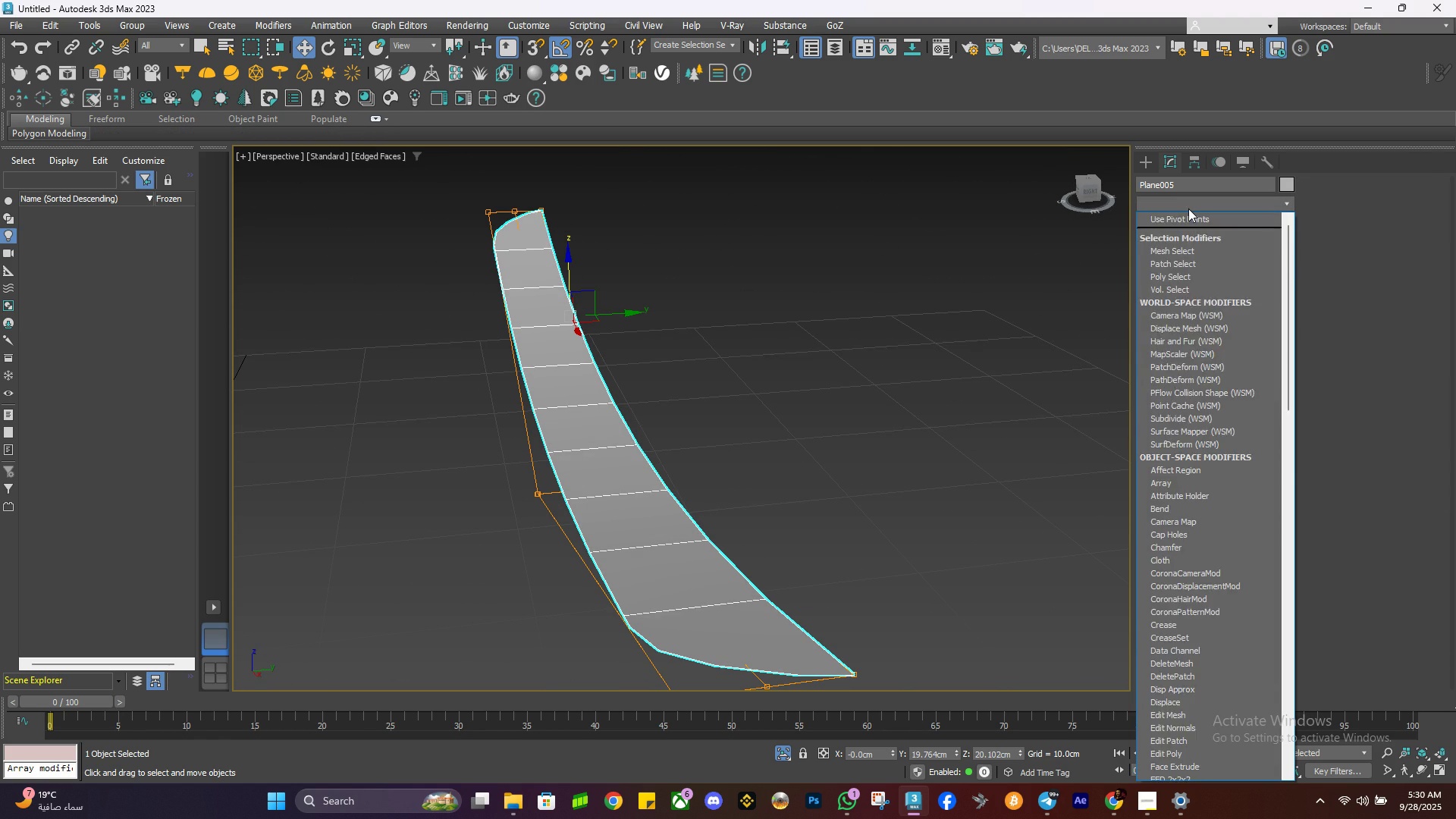 
type(ssss)
 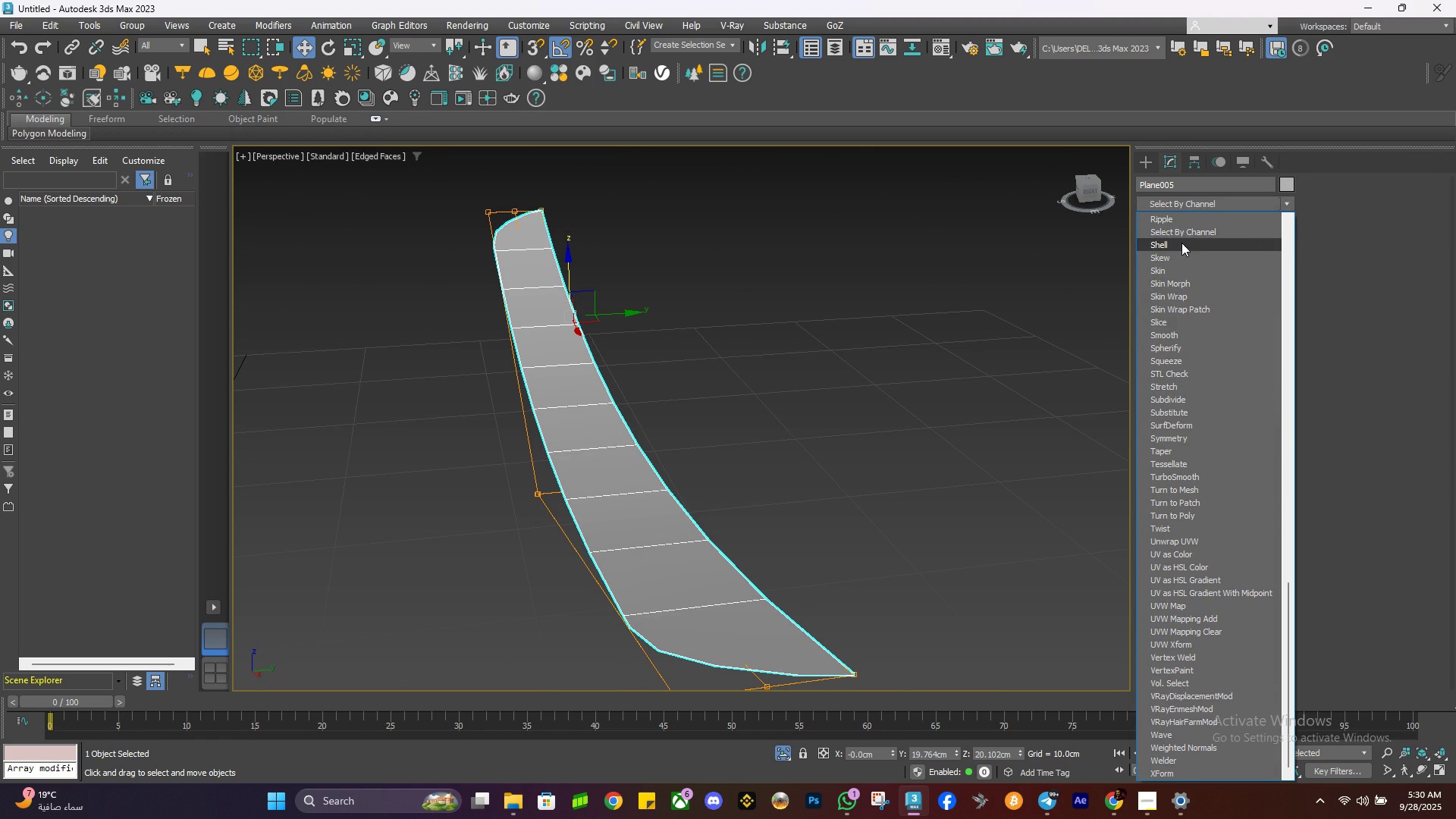 
left_click([1181, 243])